 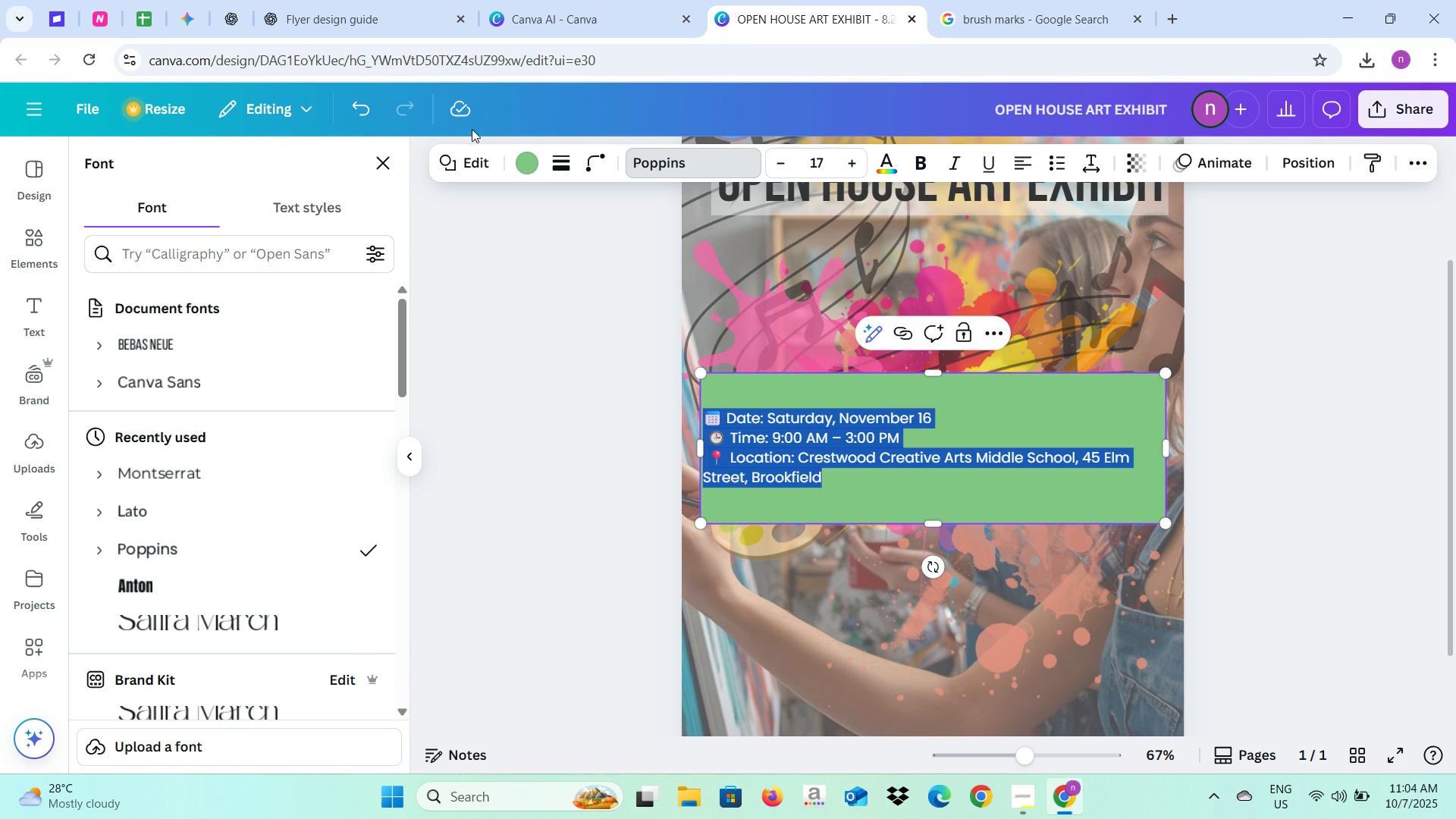 
left_click([877, 162])
 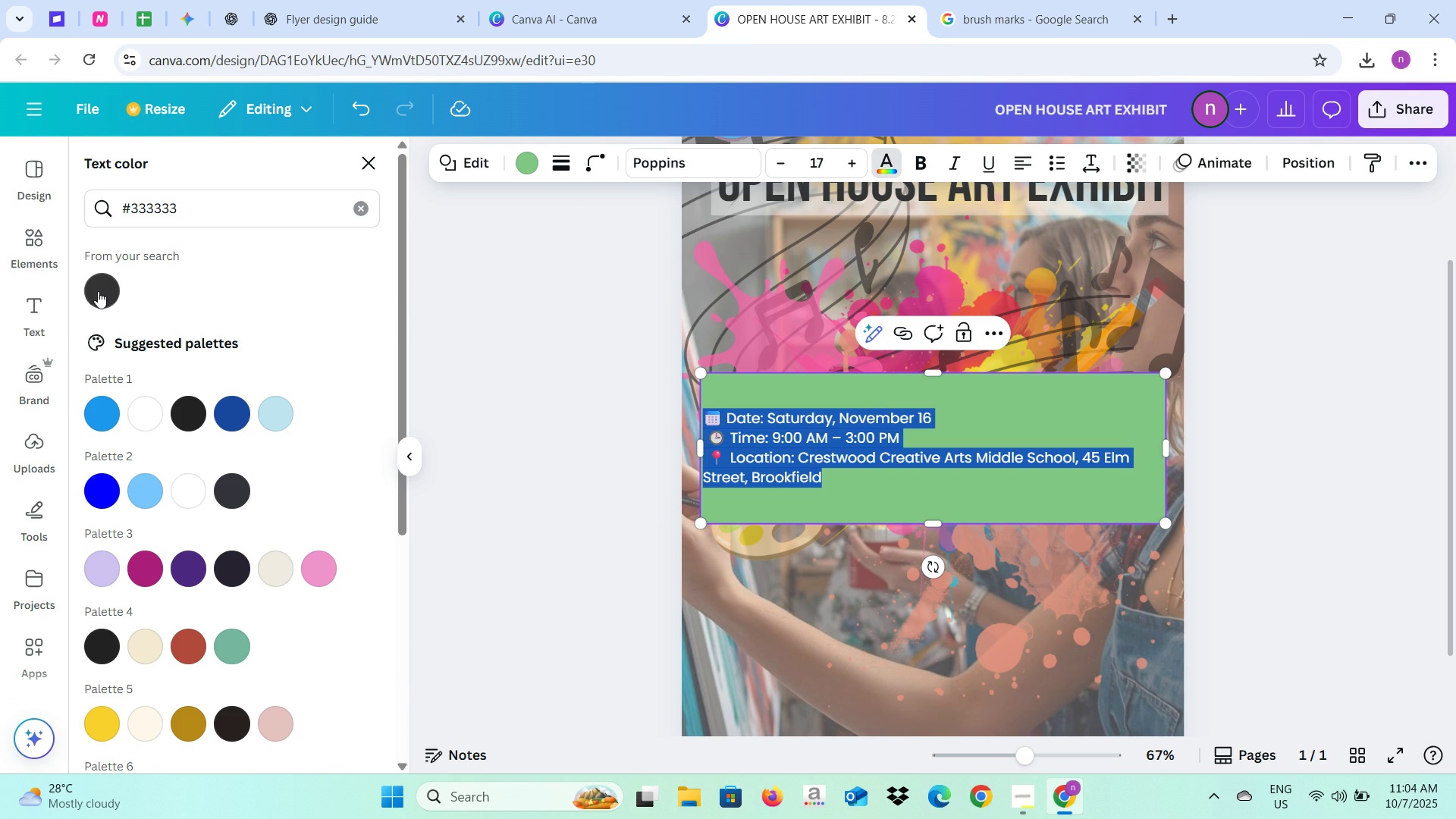 
left_click([98, 291])
 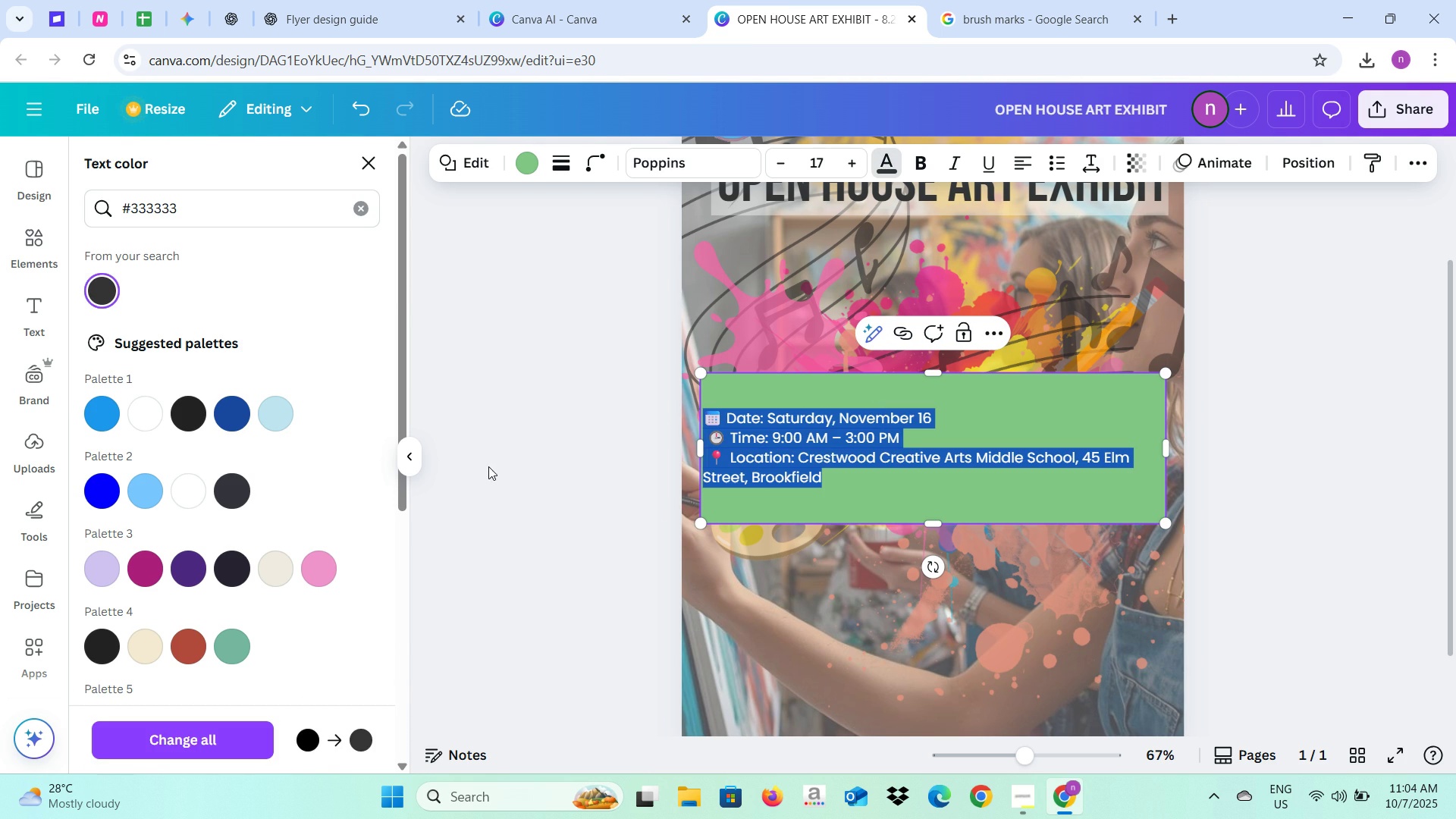 
left_click([489, 466])
 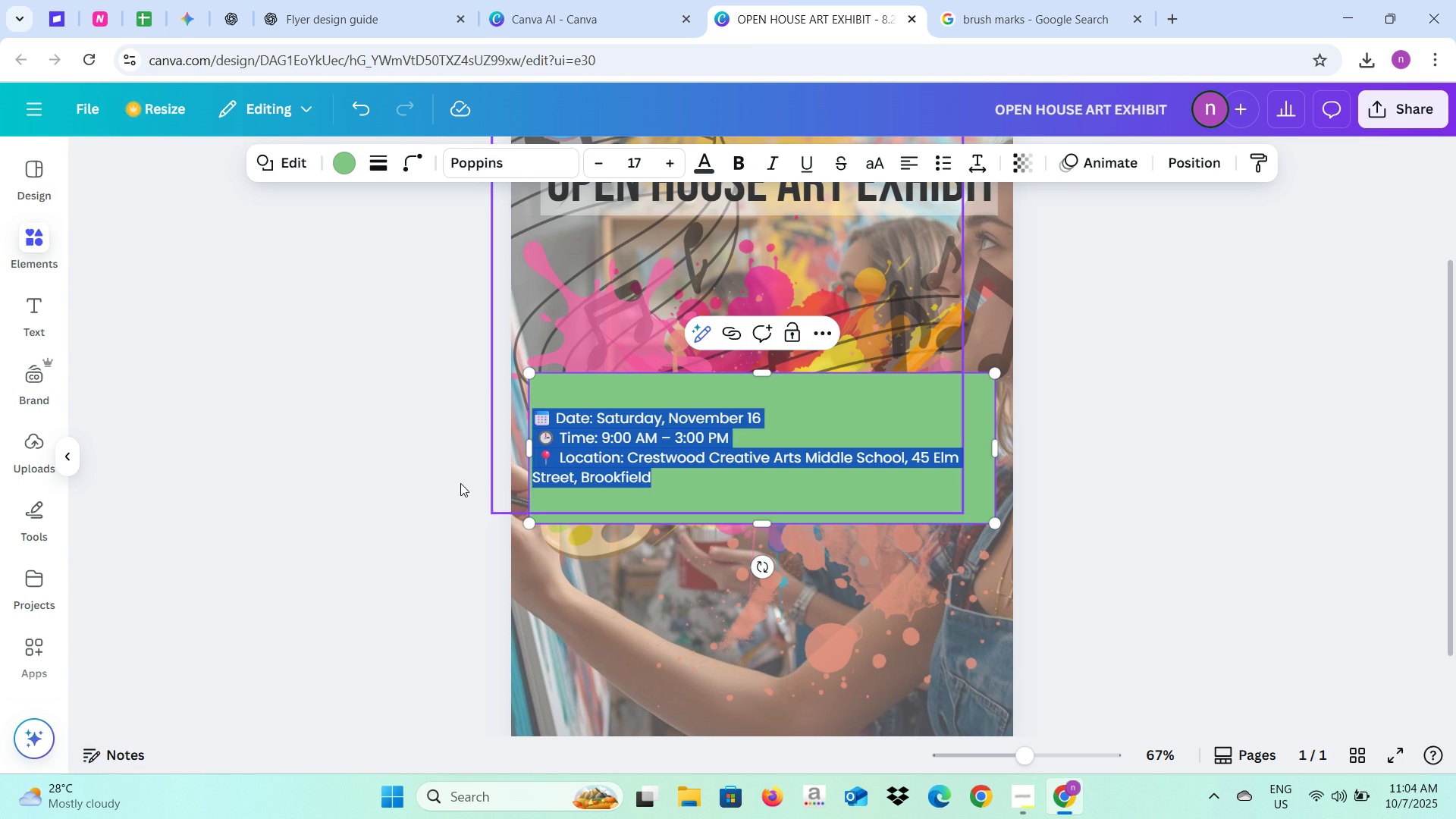 
left_click([445, 489])
 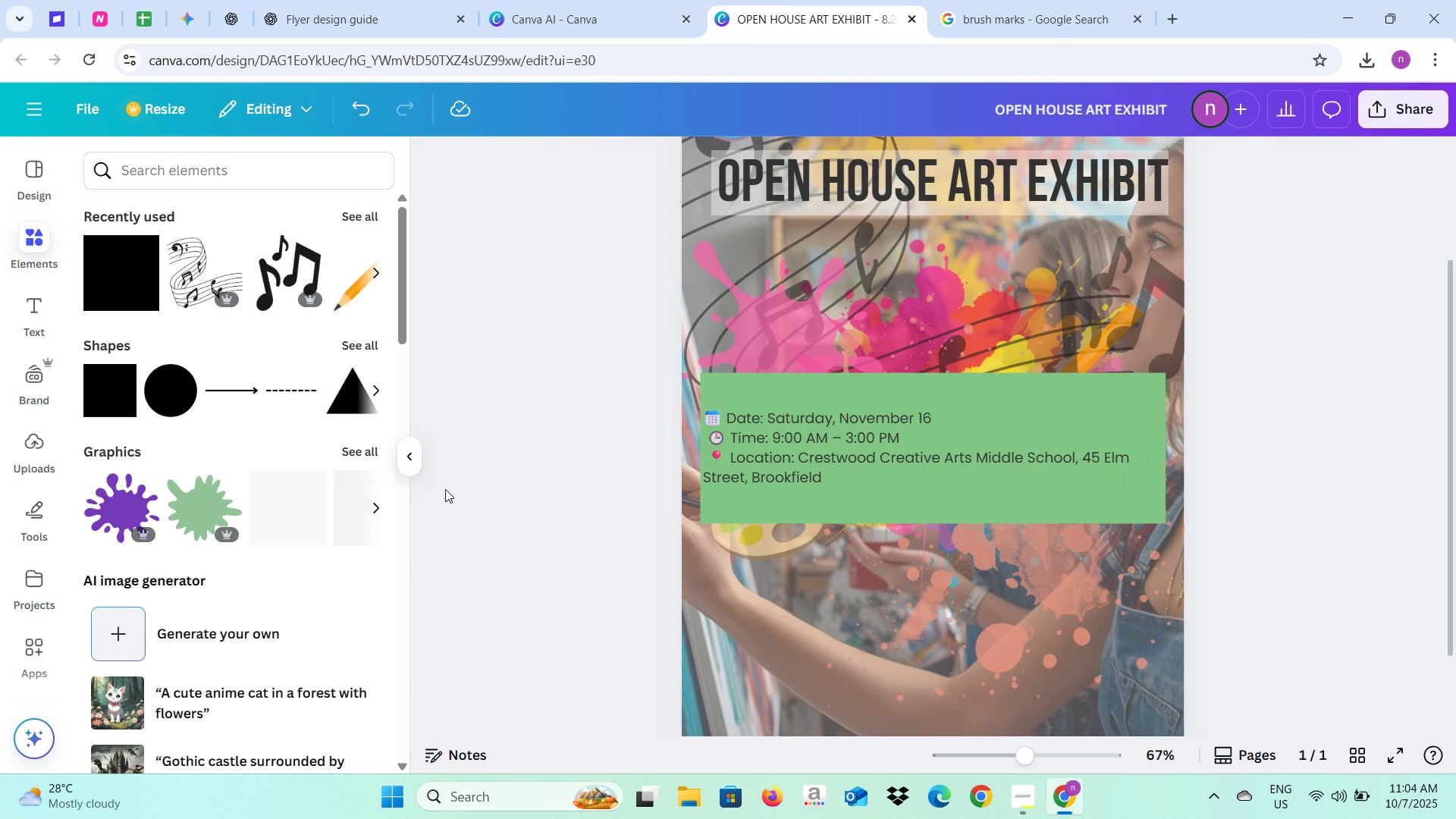 
left_click([445, 489])
 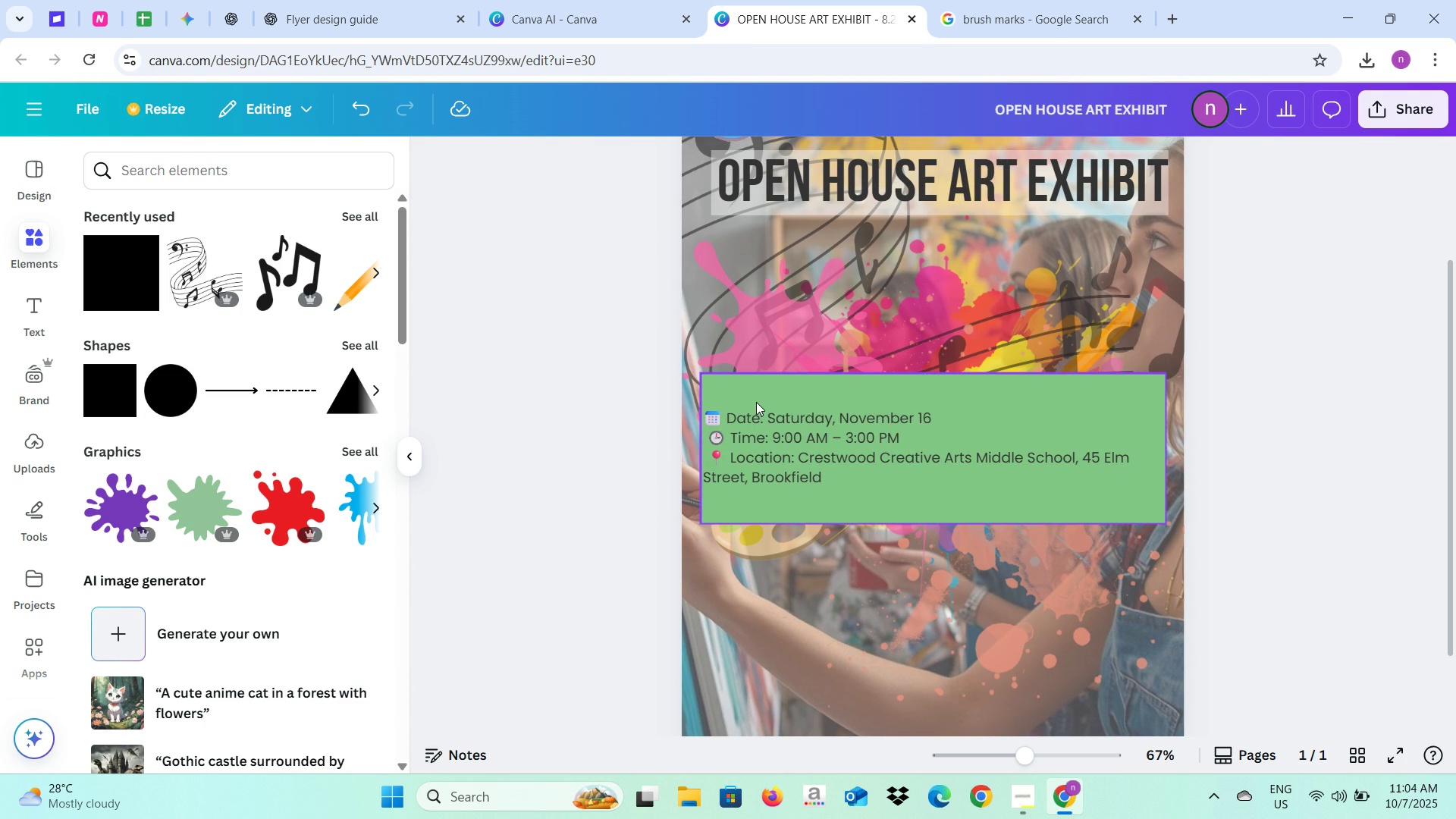 
left_click([756, 402])
 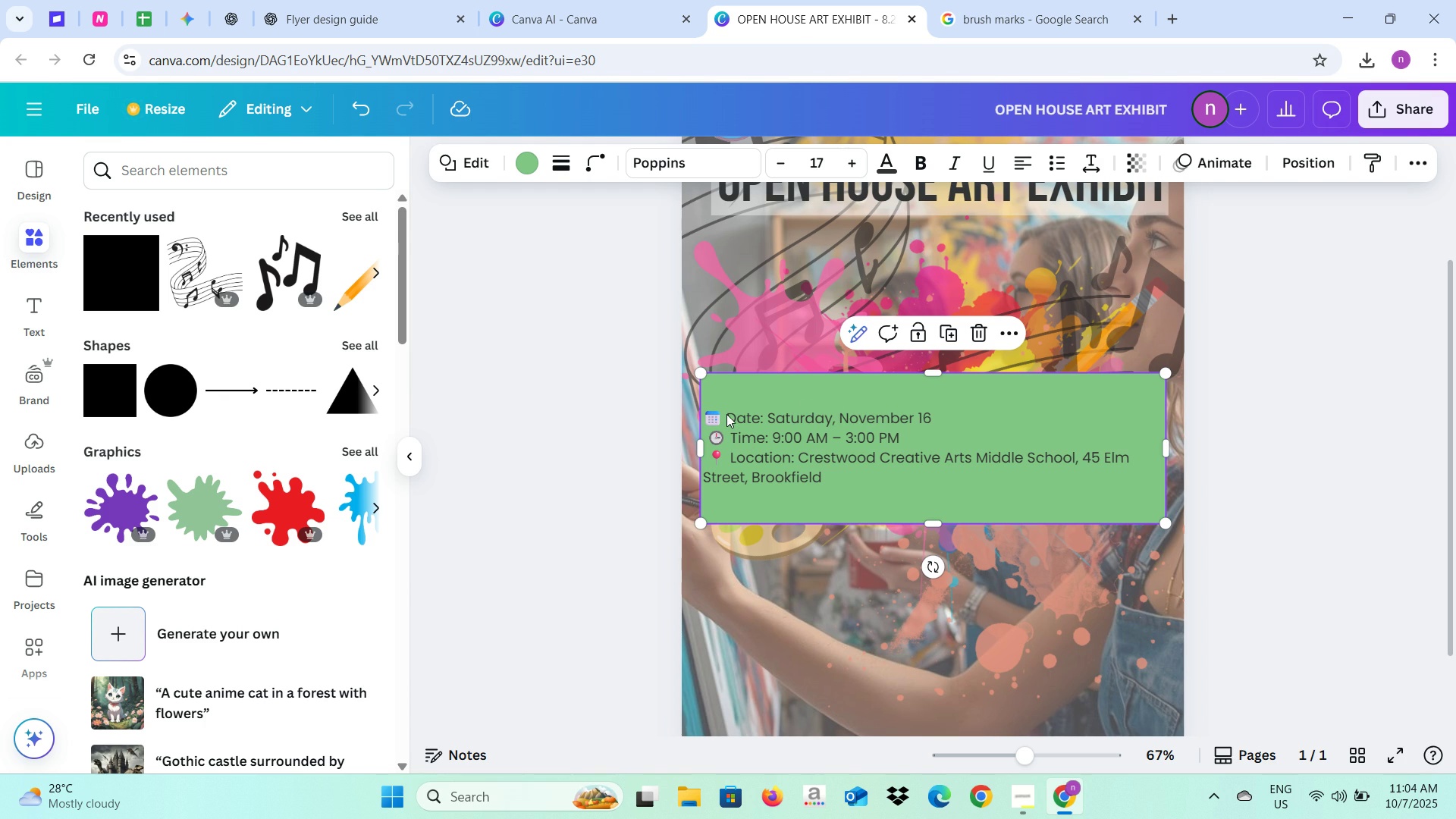 
double_click([730, 418])
 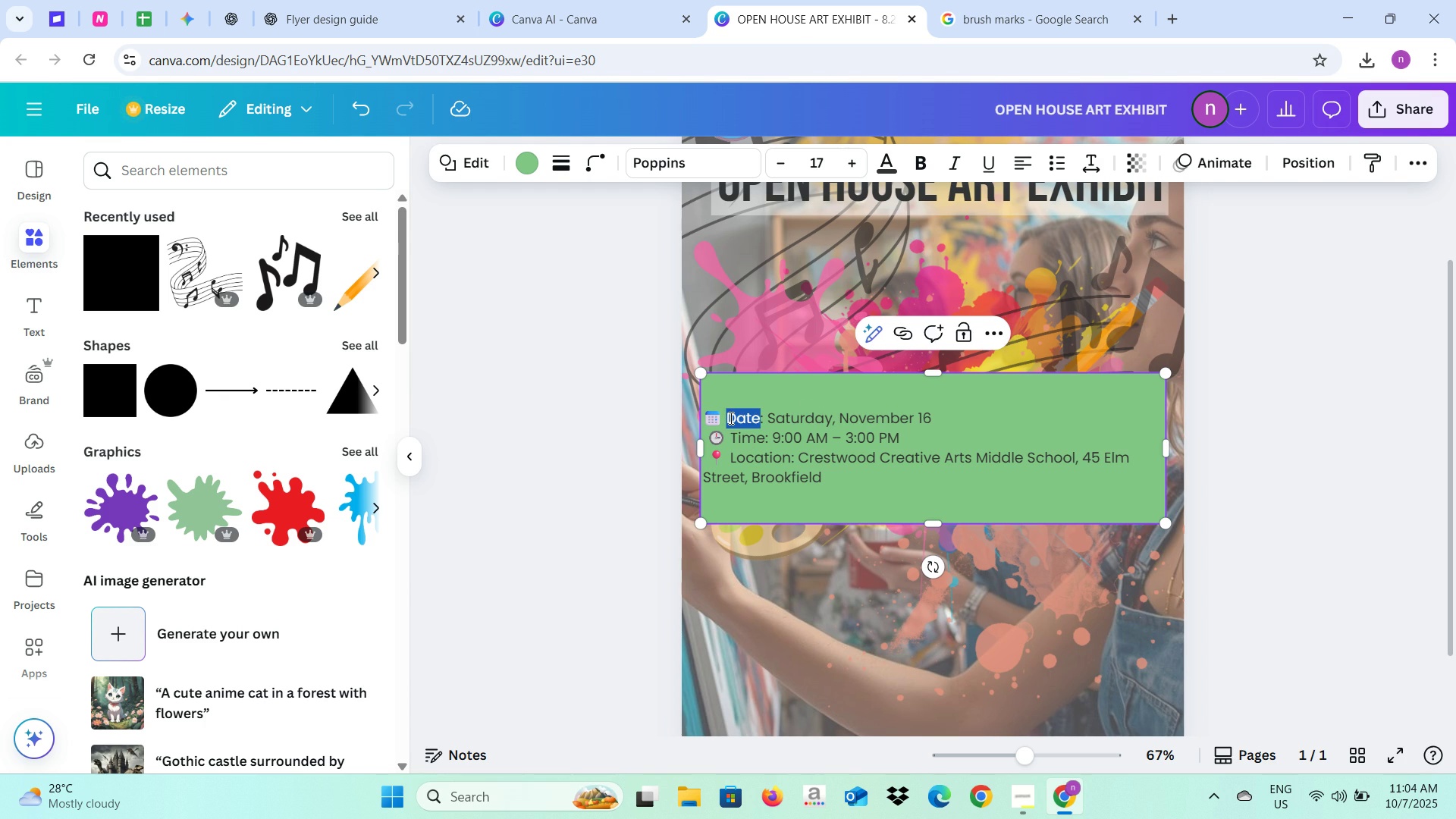 
left_click([730, 418])
 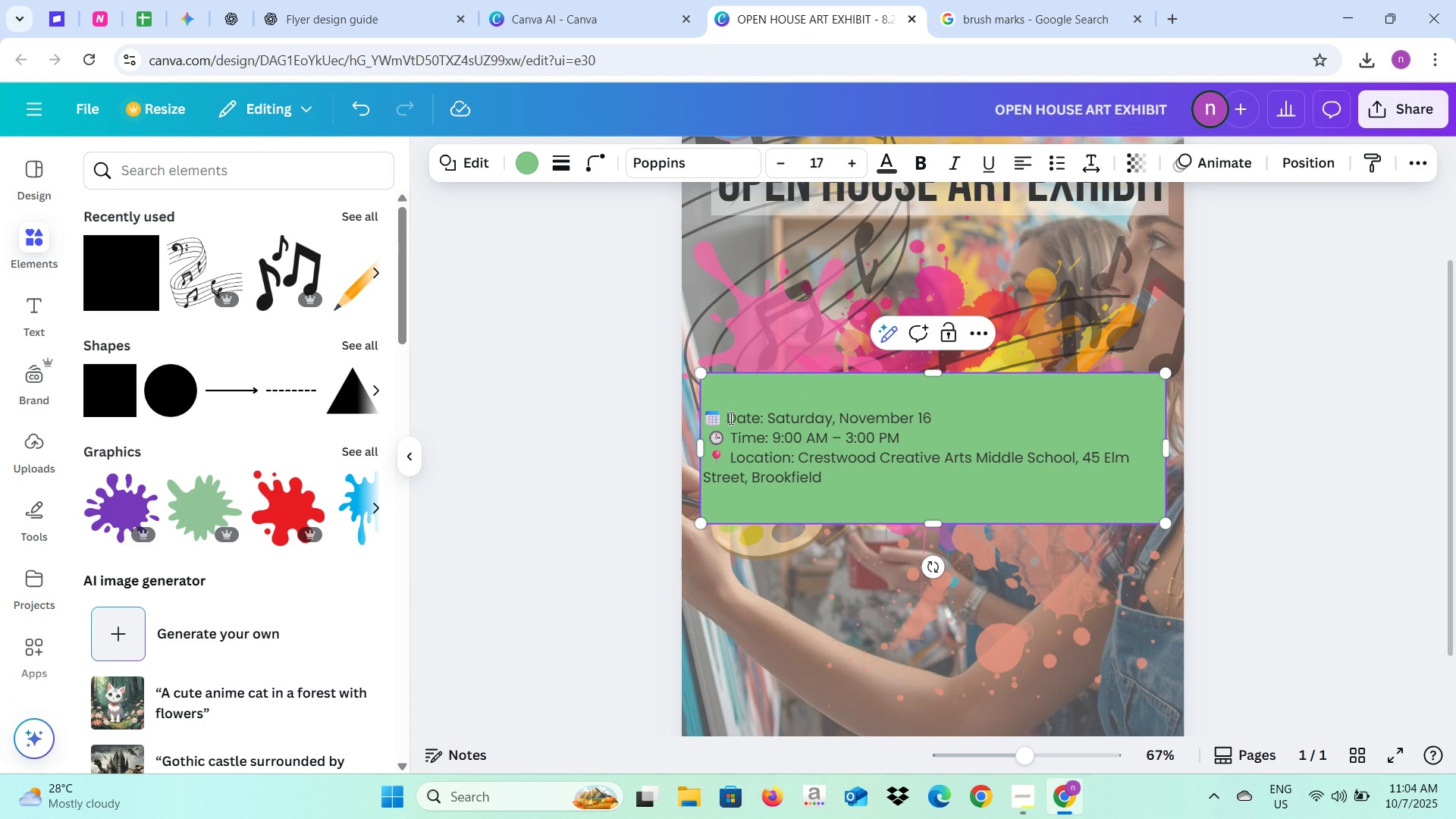 
key(Tab)